 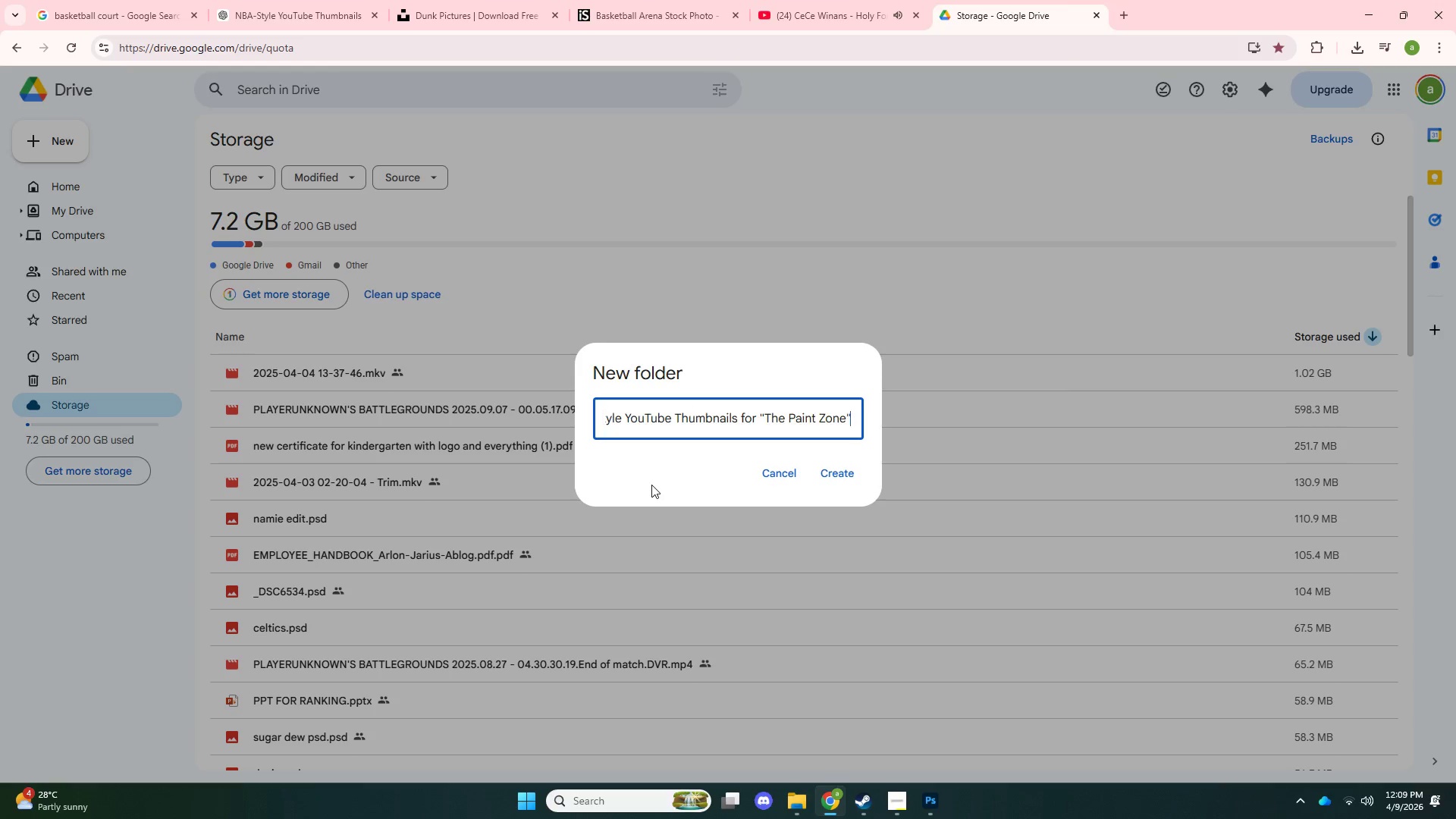 
key(Control+V)
 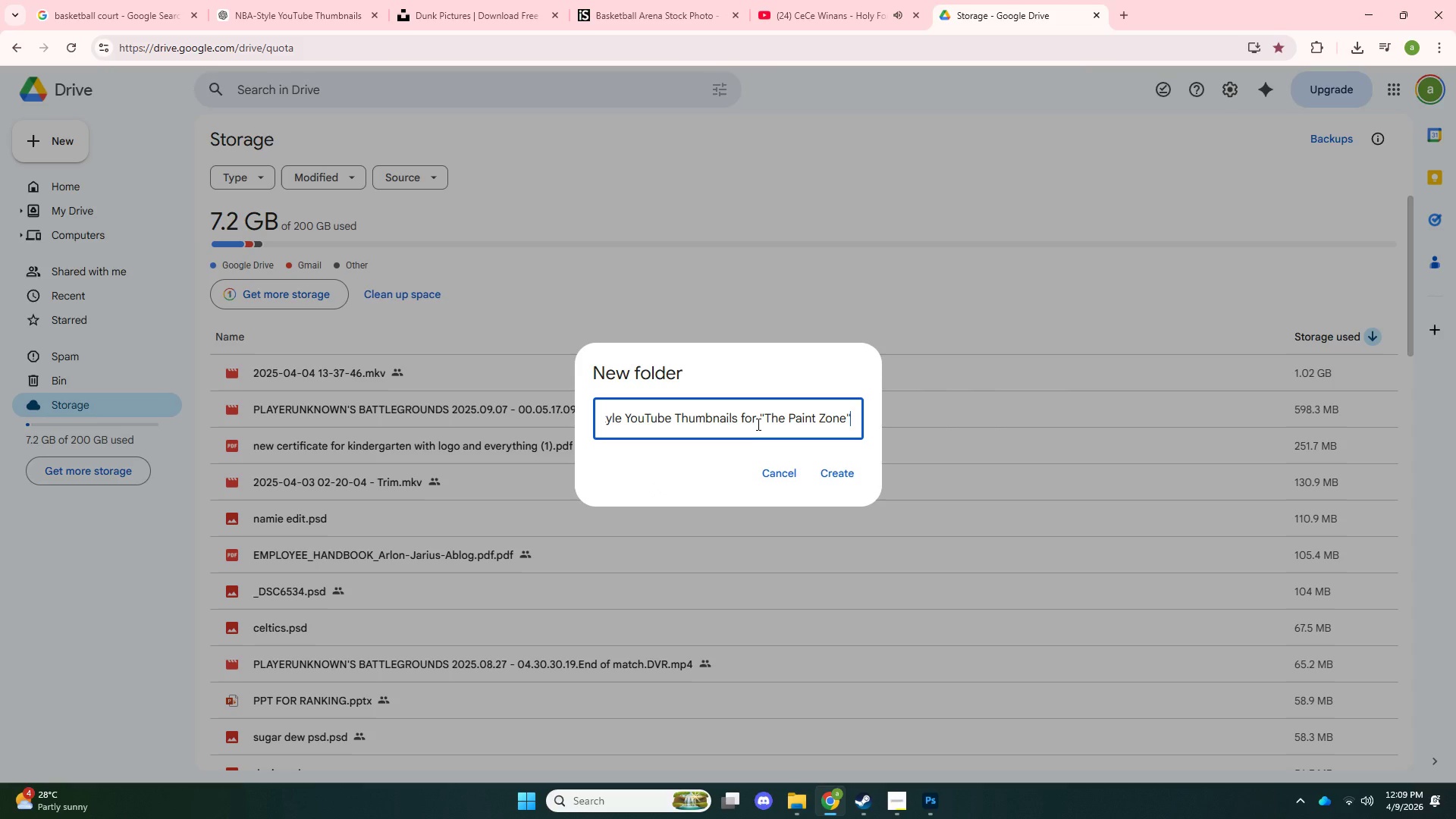 
left_click_drag(start_coordinate=[623, 422], to_coordinate=[535, 417])
 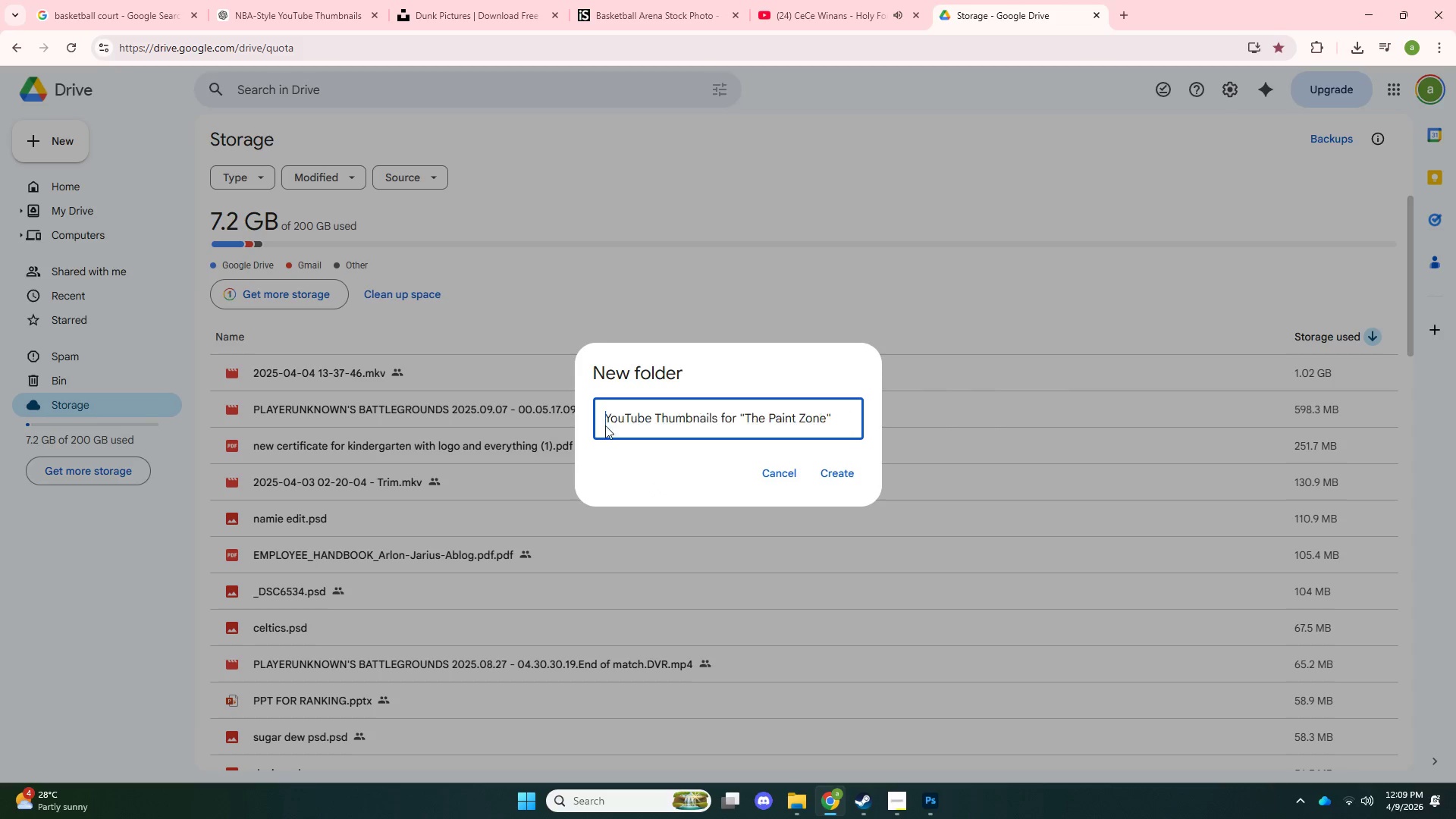 
key(Backspace)
 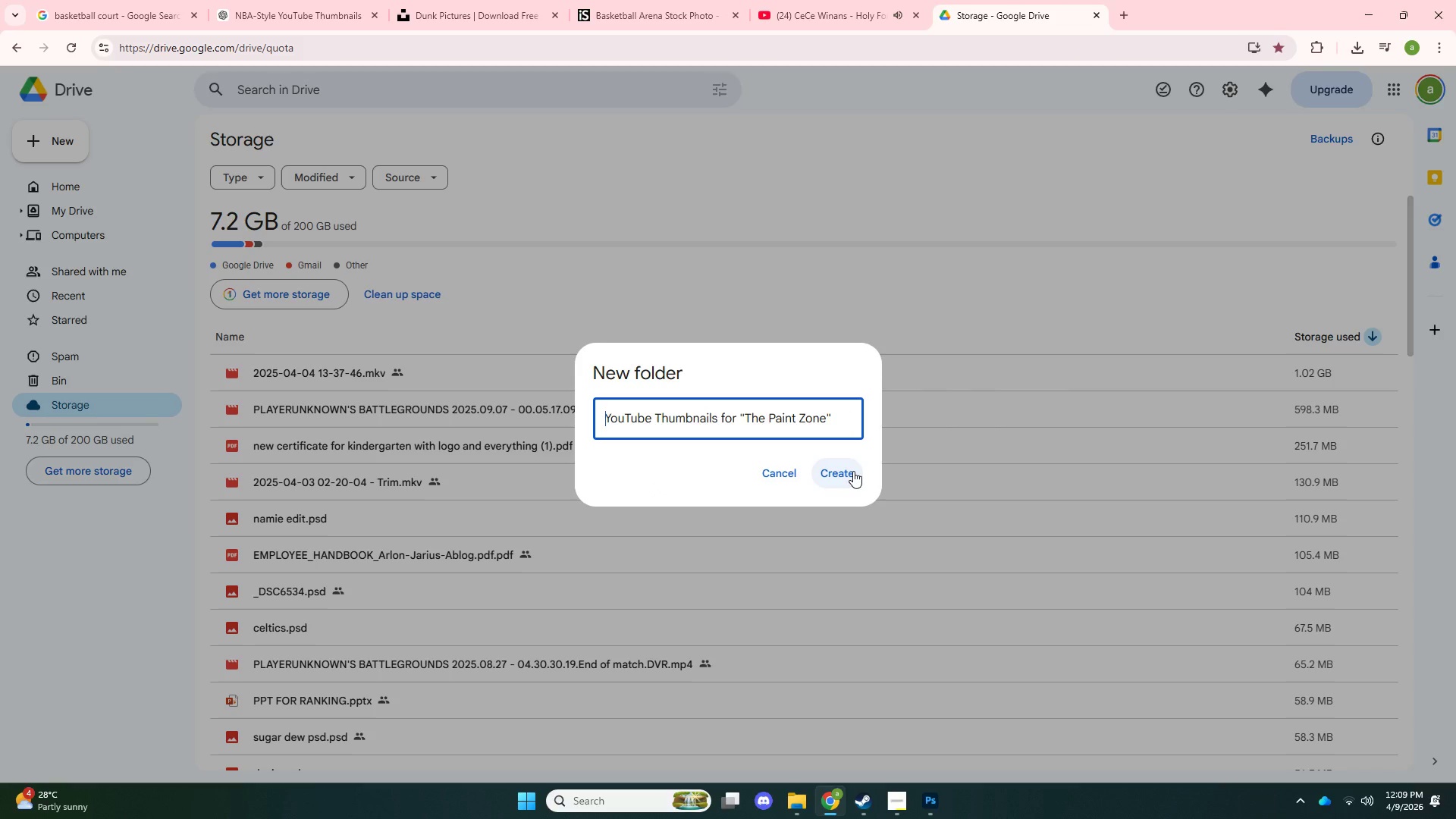 
left_click([855, 473])
 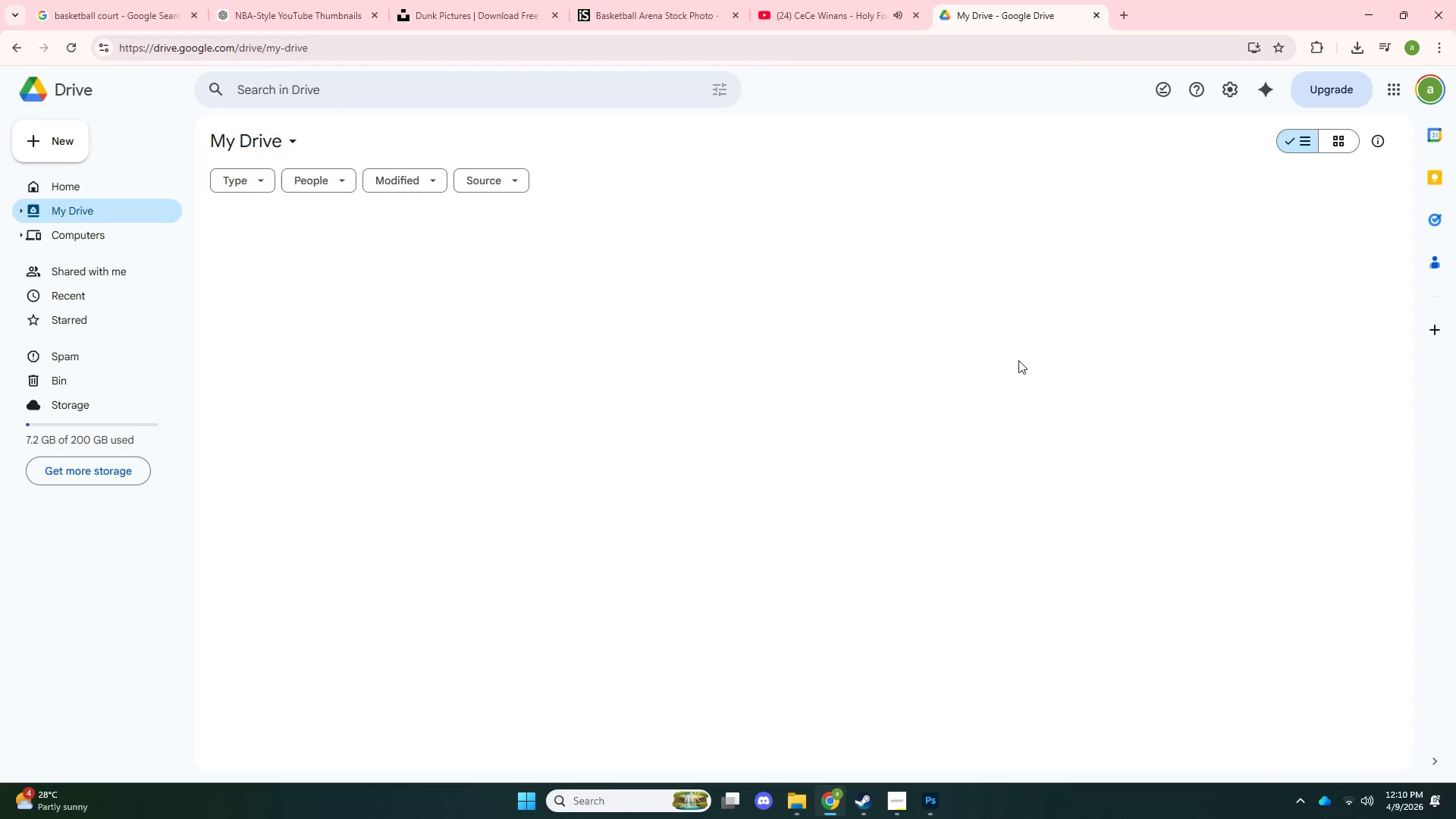 
left_click([1378, 16])